 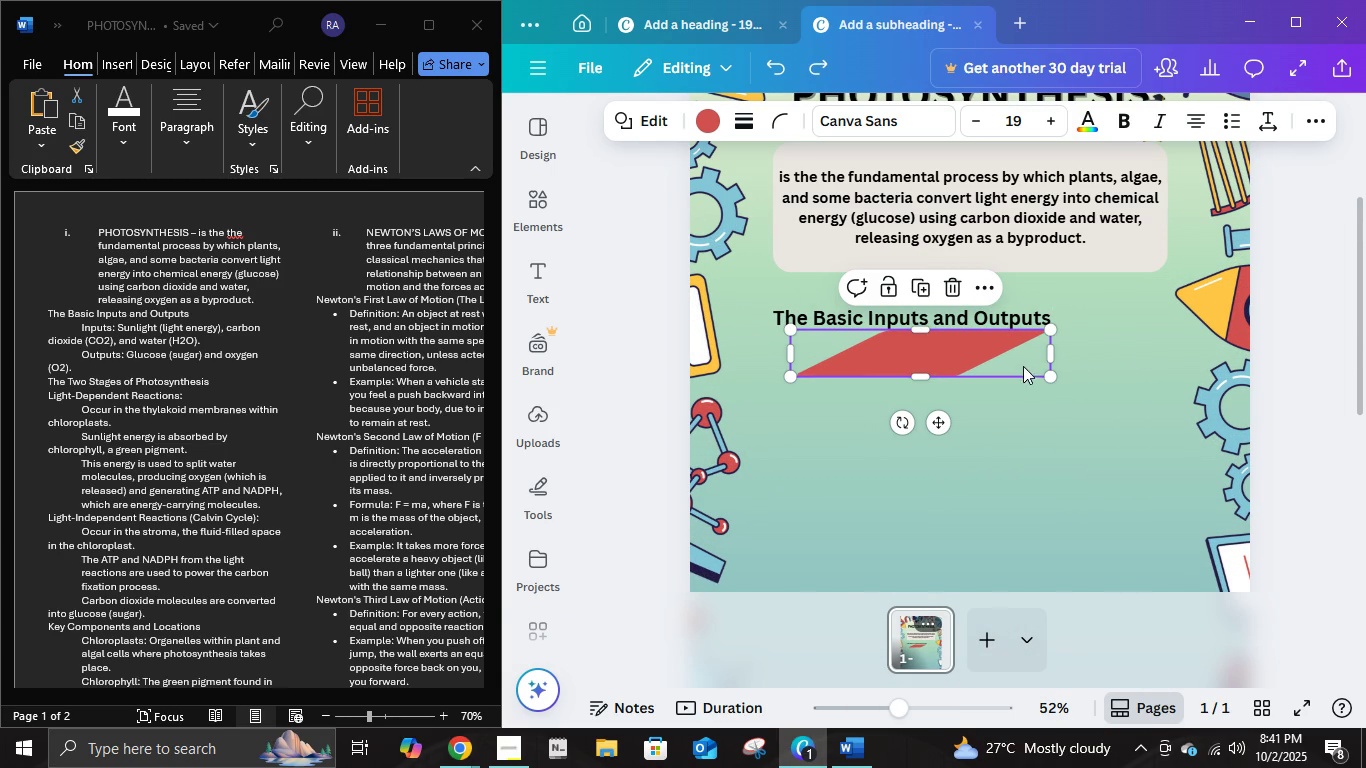 
mouse_move([1081, 358])
 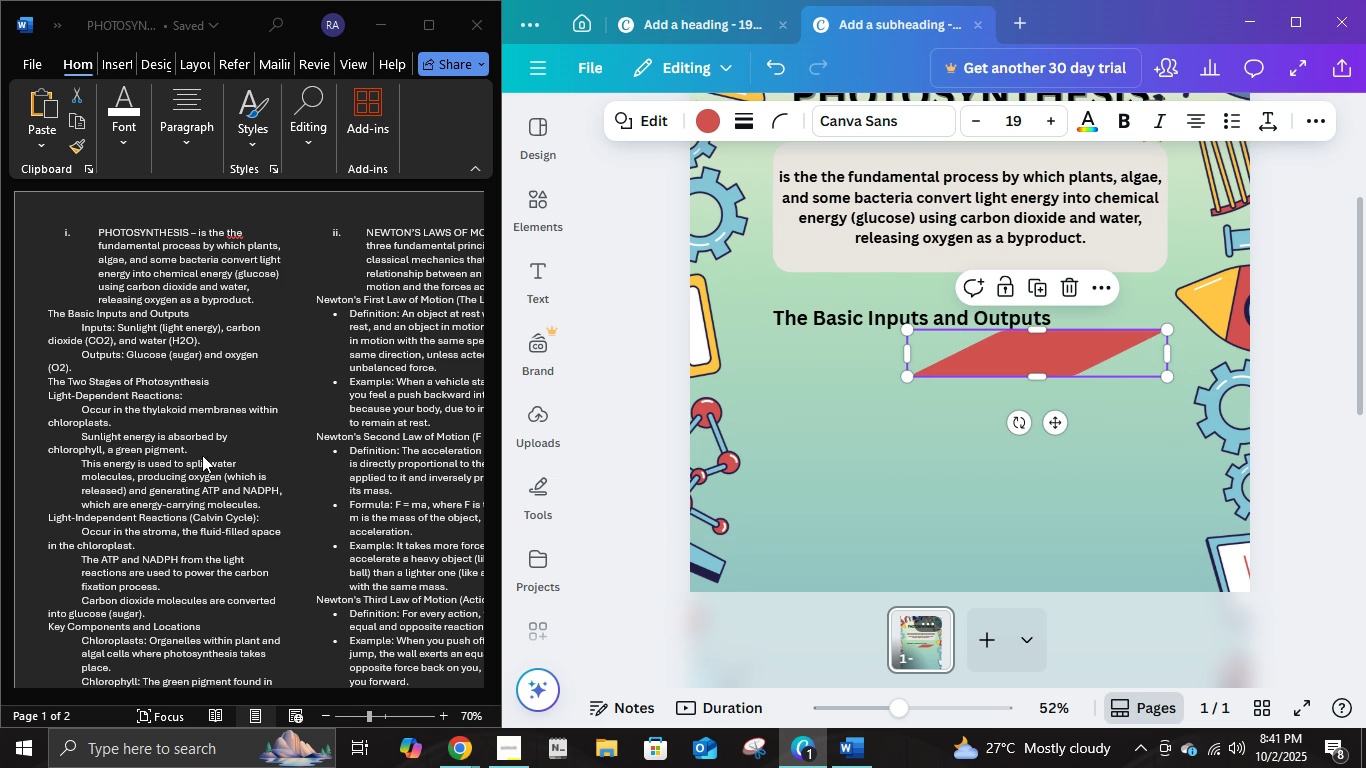 
scroll: coordinate [347, 425], scroll_direction: down, amount: 2.0
 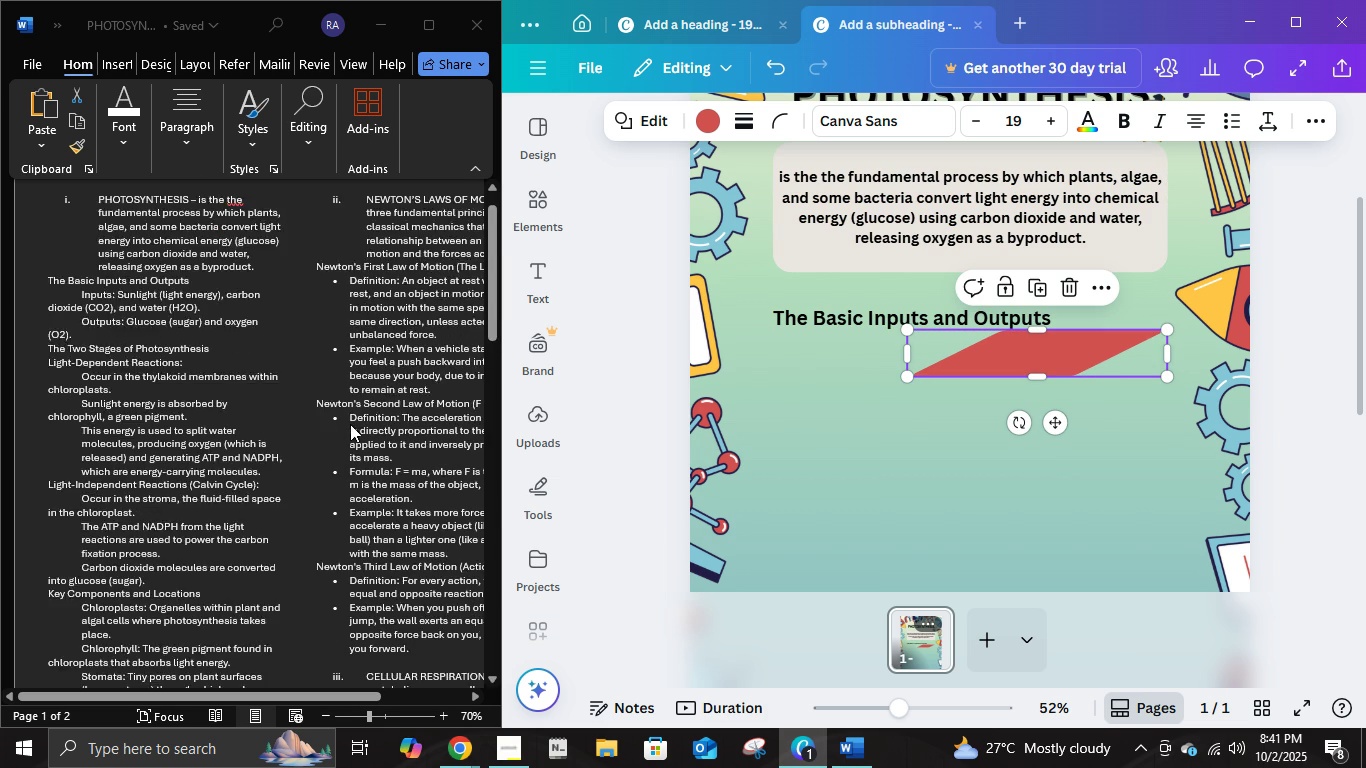 
scroll: coordinate [350, 424], scroll_direction: up, amount: 4.0
 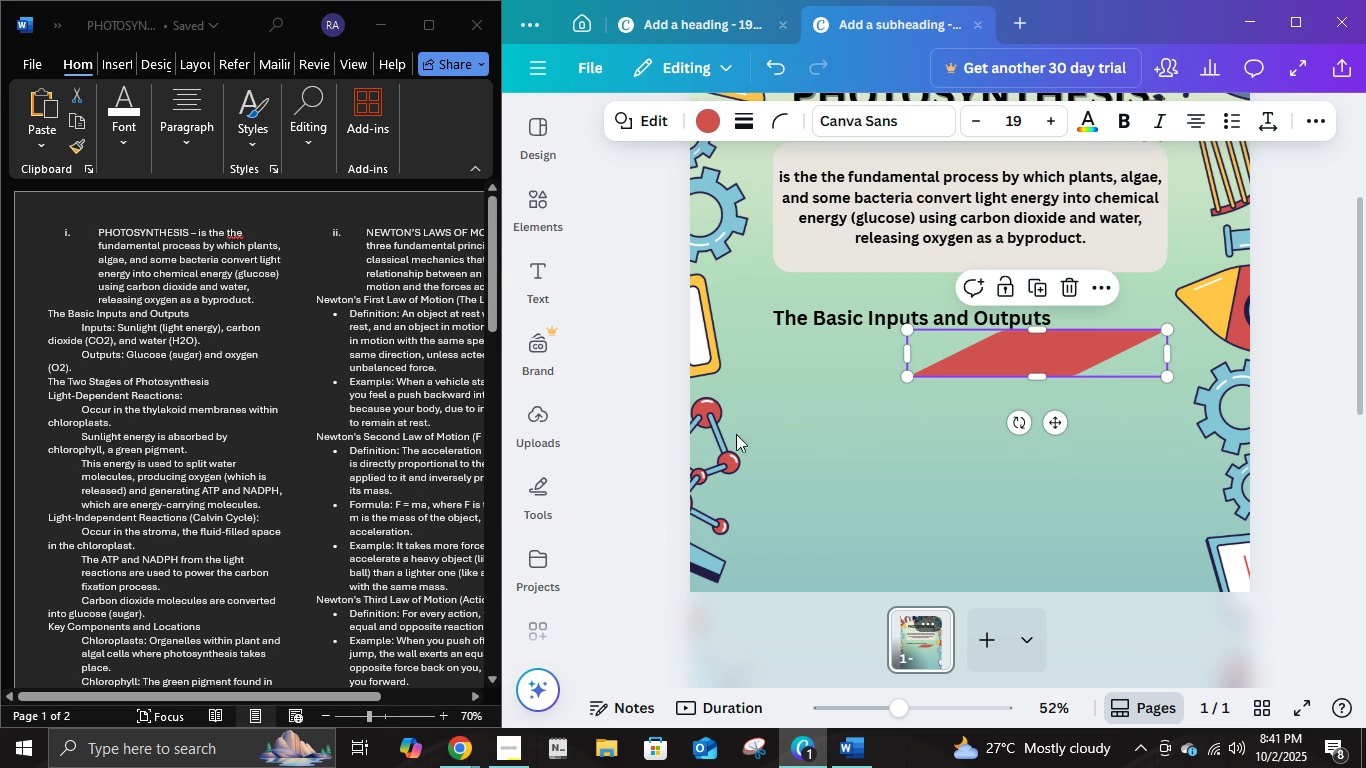 
scroll: coordinate [909, 448], scroll_direction: none, amount: 0.0
 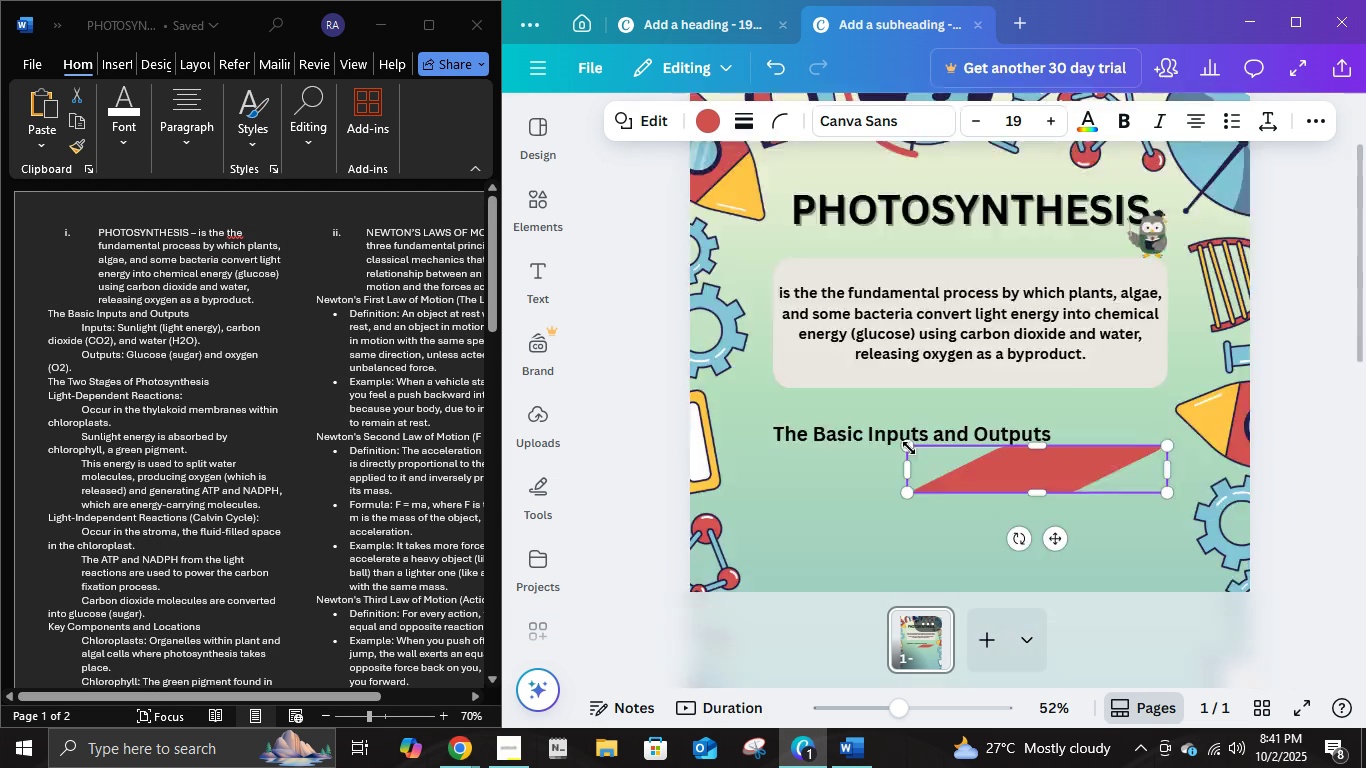 
scroll: coordinate [909, 448], scroll_direction: down, amount: 3.0
 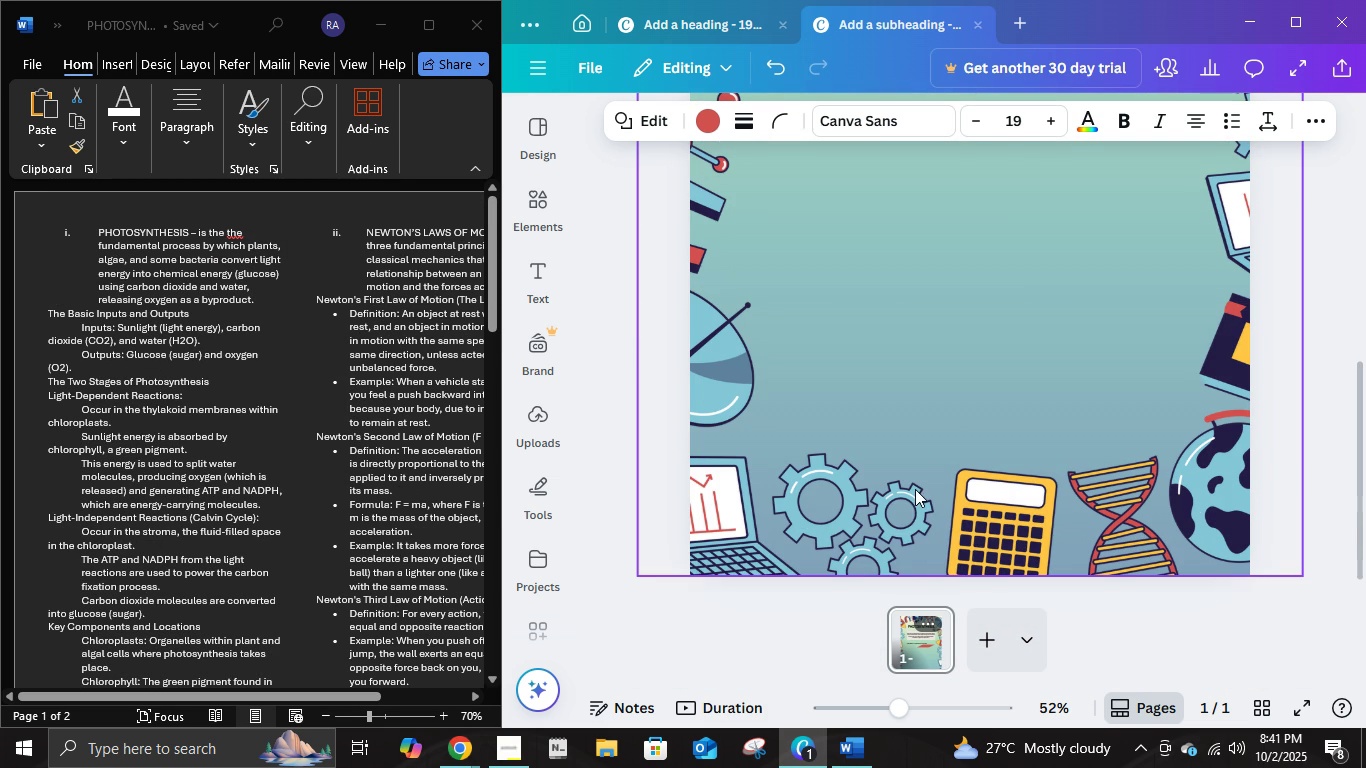 
left_click([917, 500])
 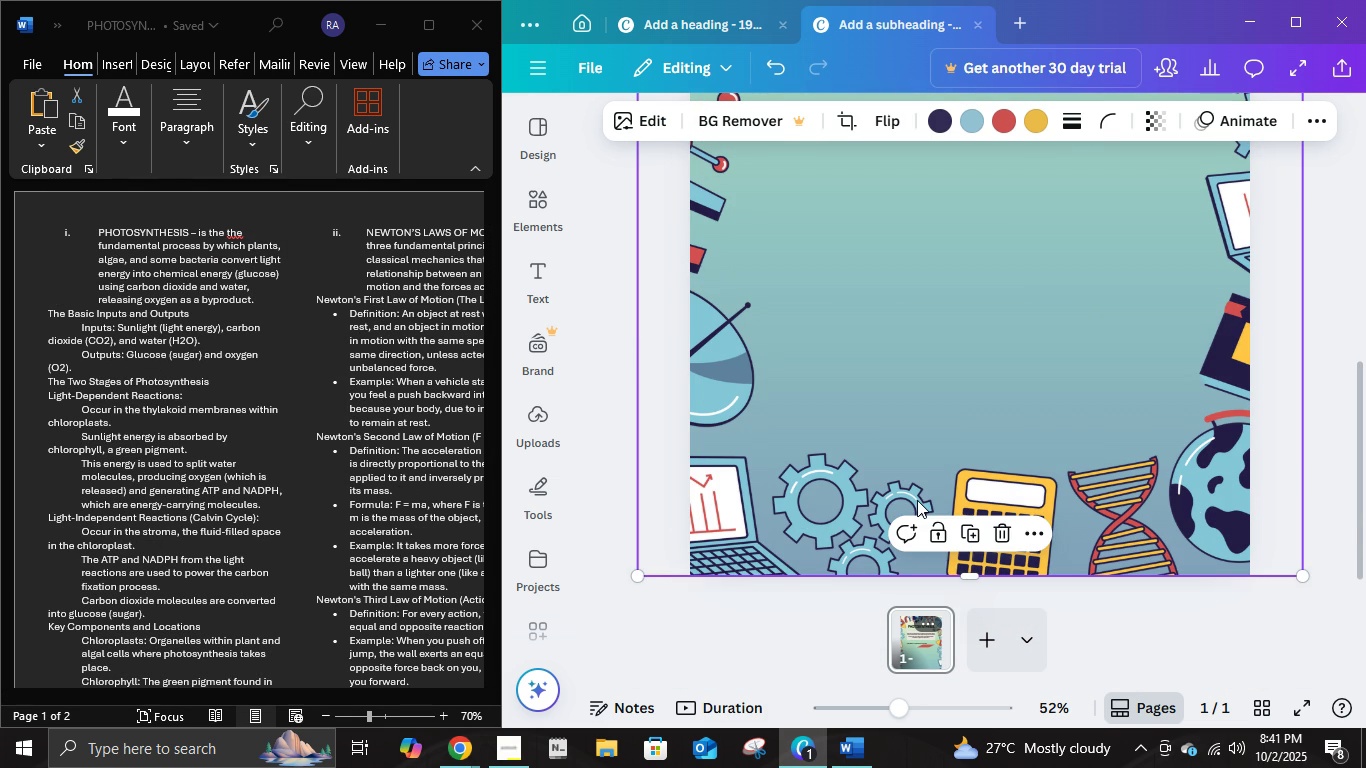 
scroll: coordinate [917, 500], scroll_direction: down, amount: 4.0